 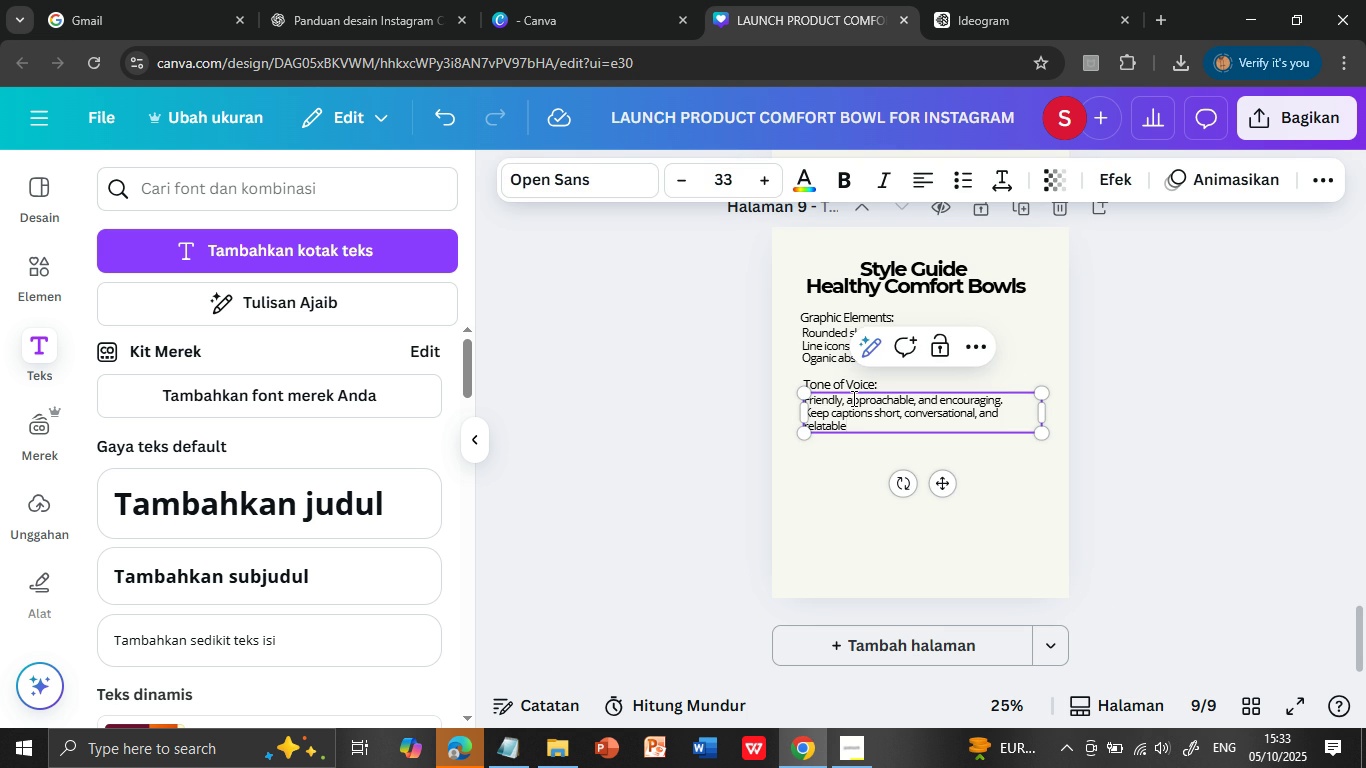 
left_click([836, 493])
 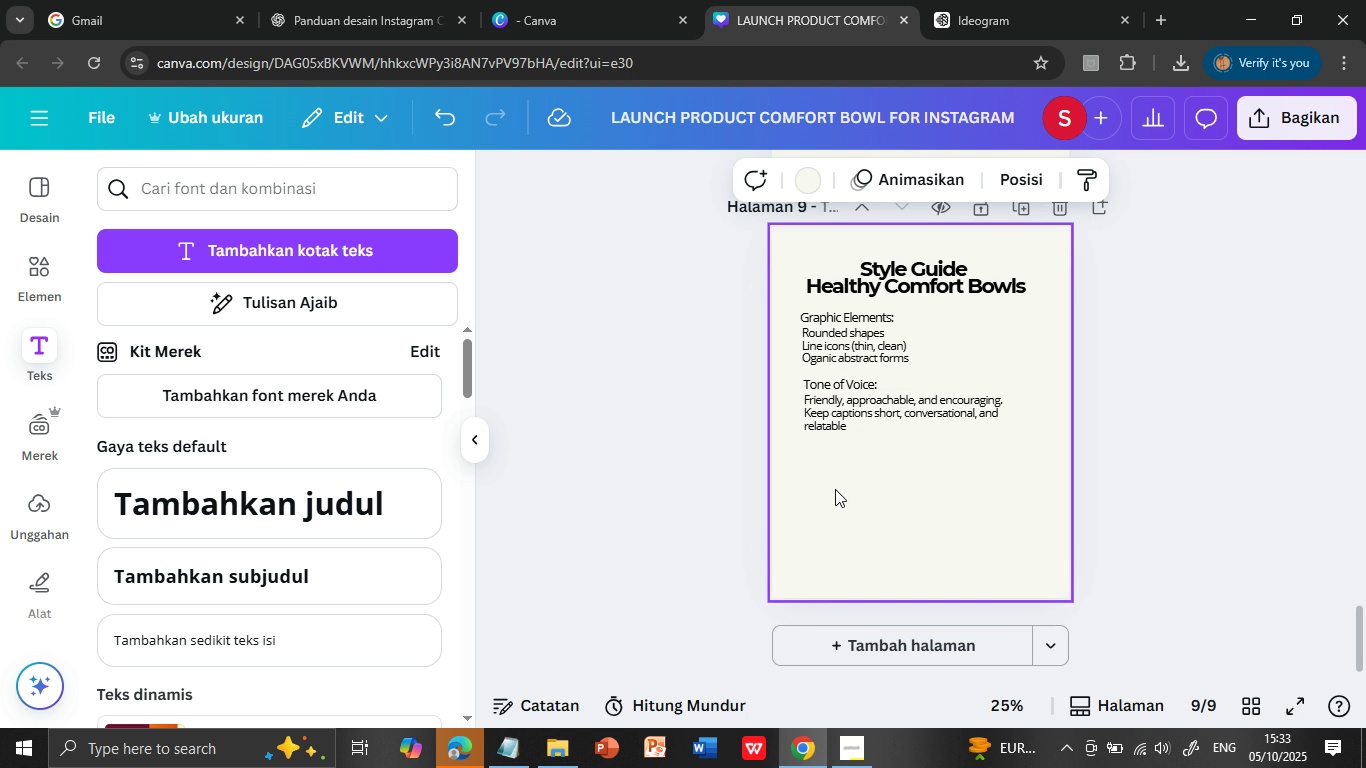 
wait(9.18)
 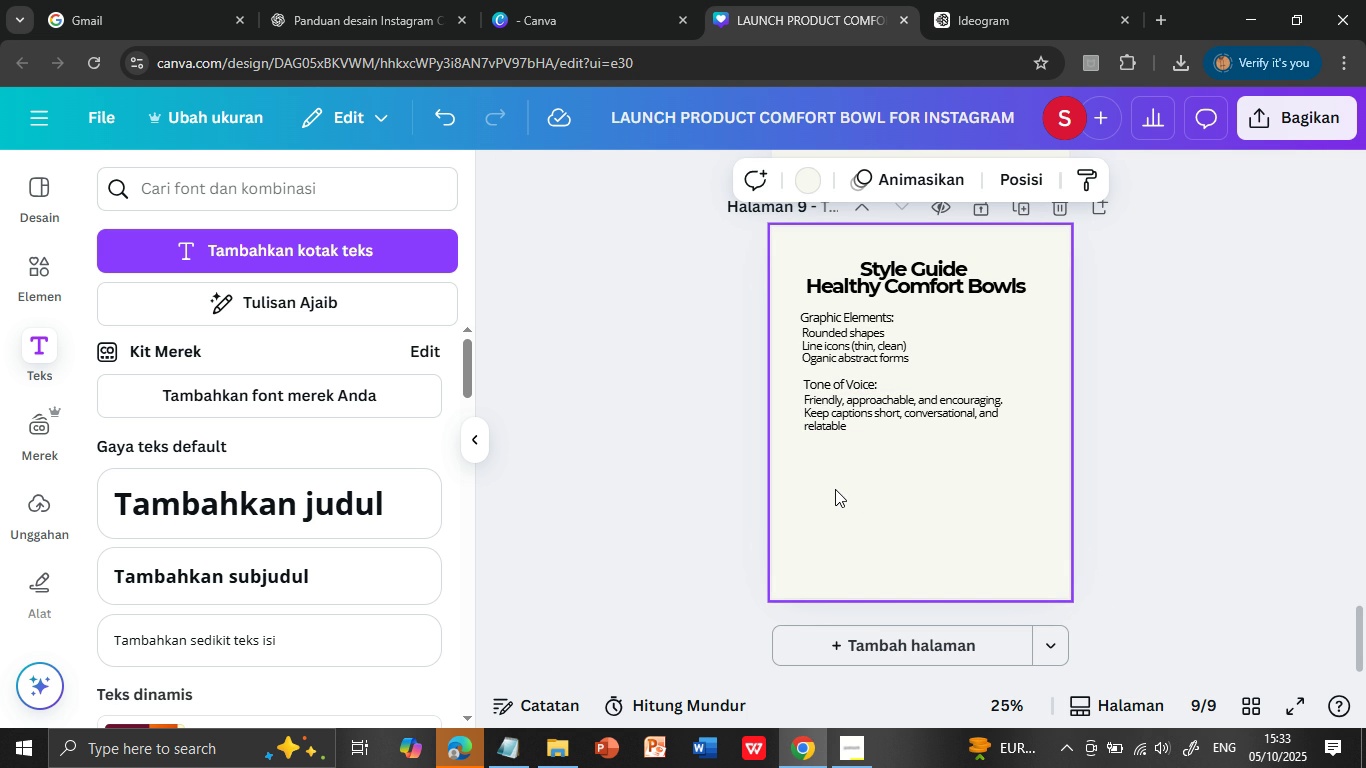 
left_click([827, 384])
 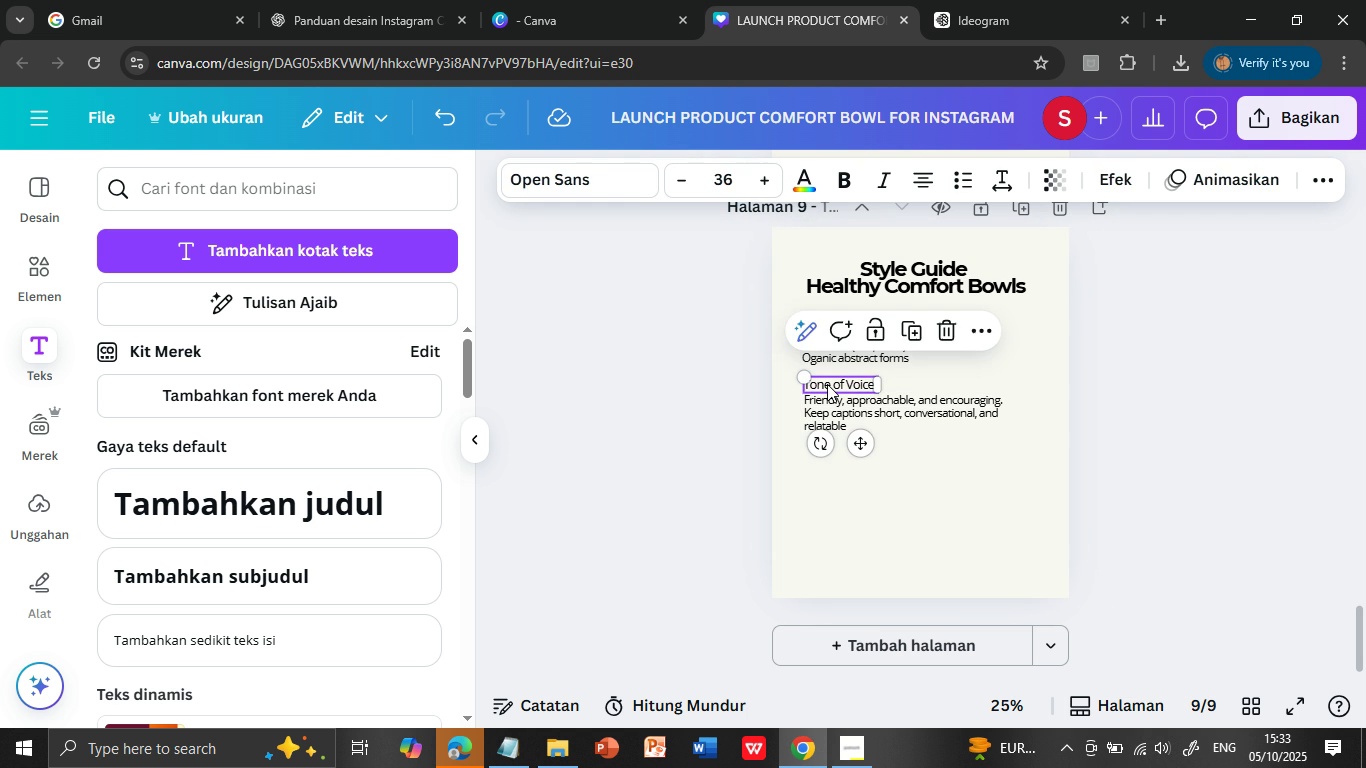 
triple_click([827, 384])
 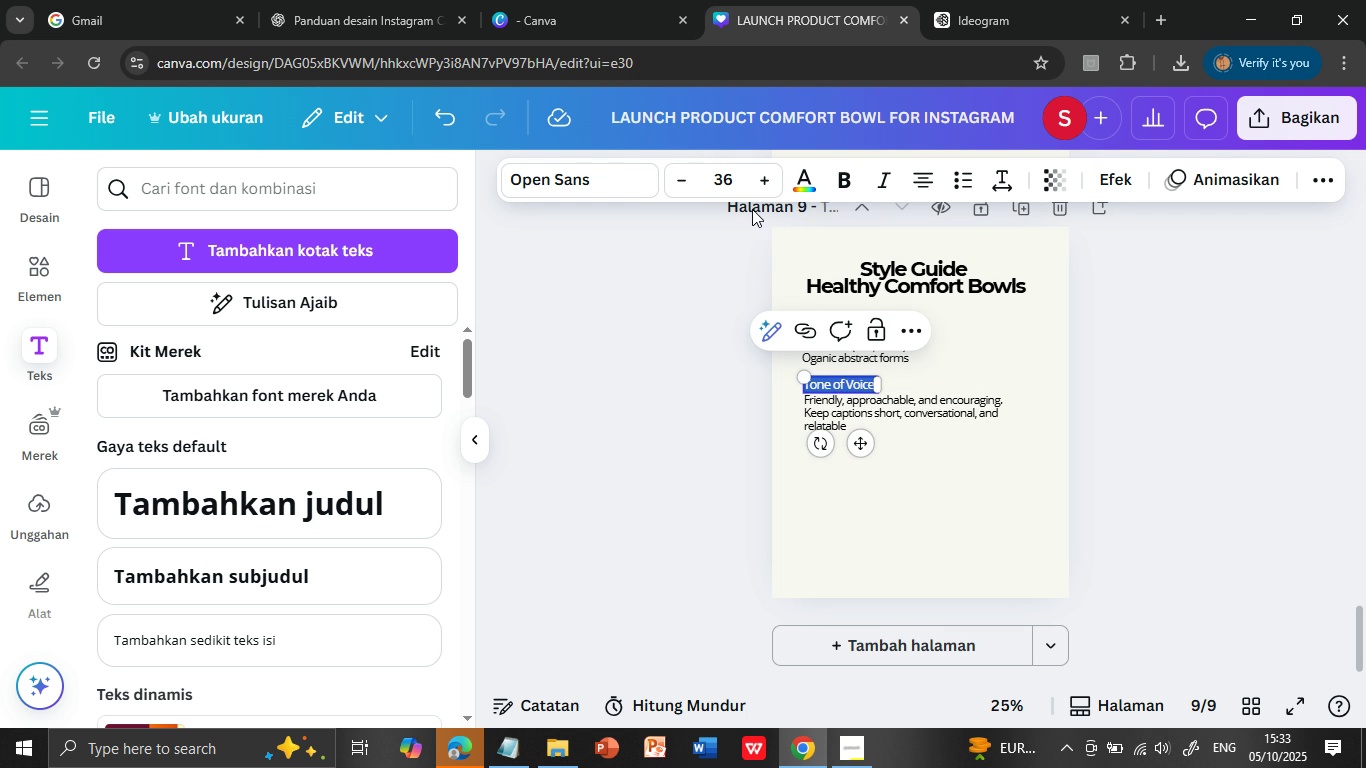 
double_click([827, 384])
 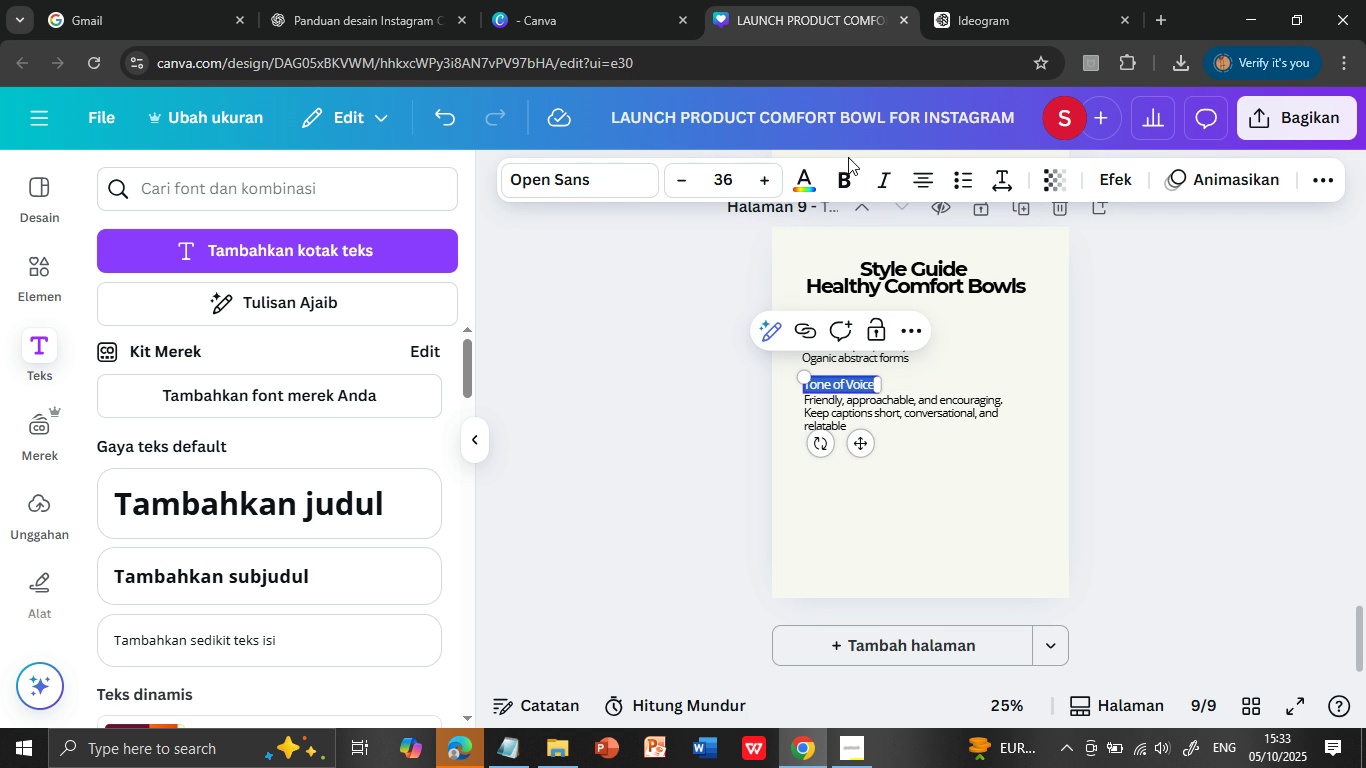 
left_click([846, 171])
 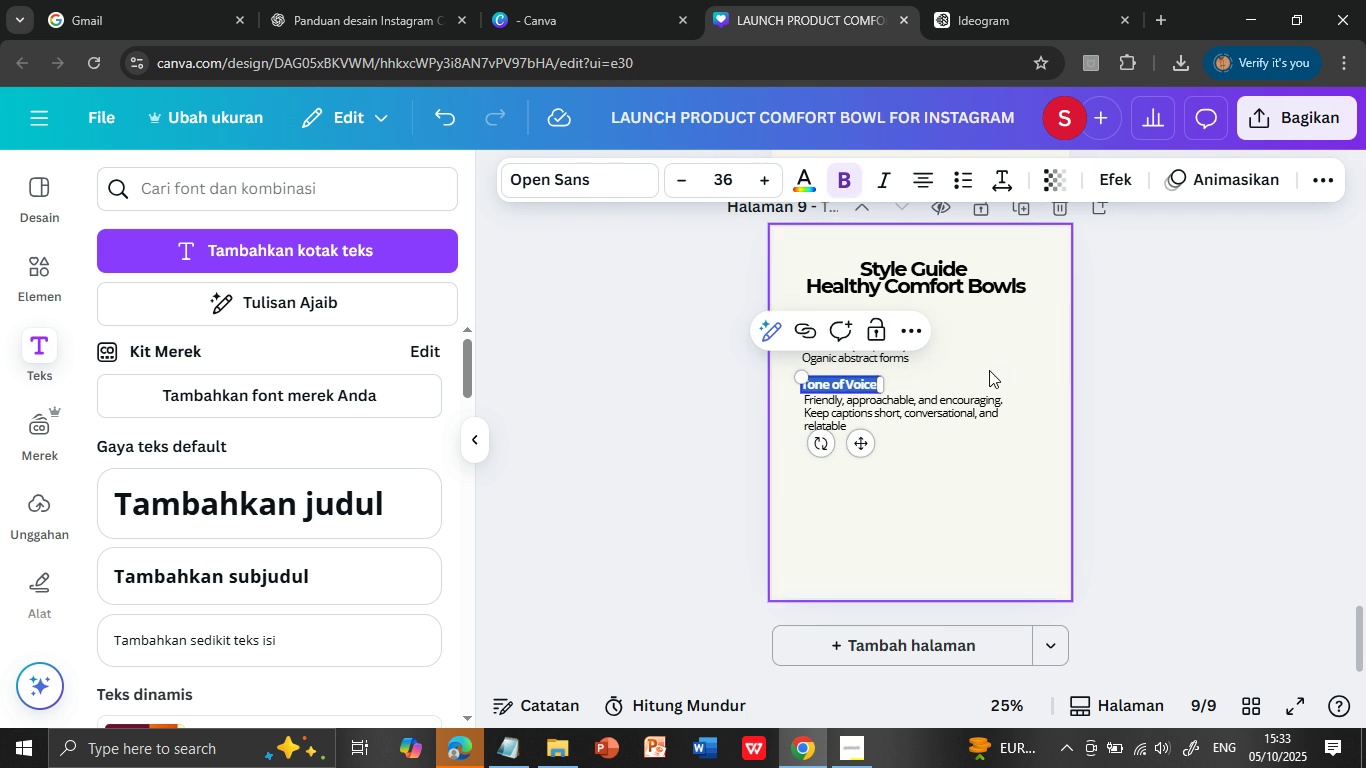 
left_click([1013, 359])
 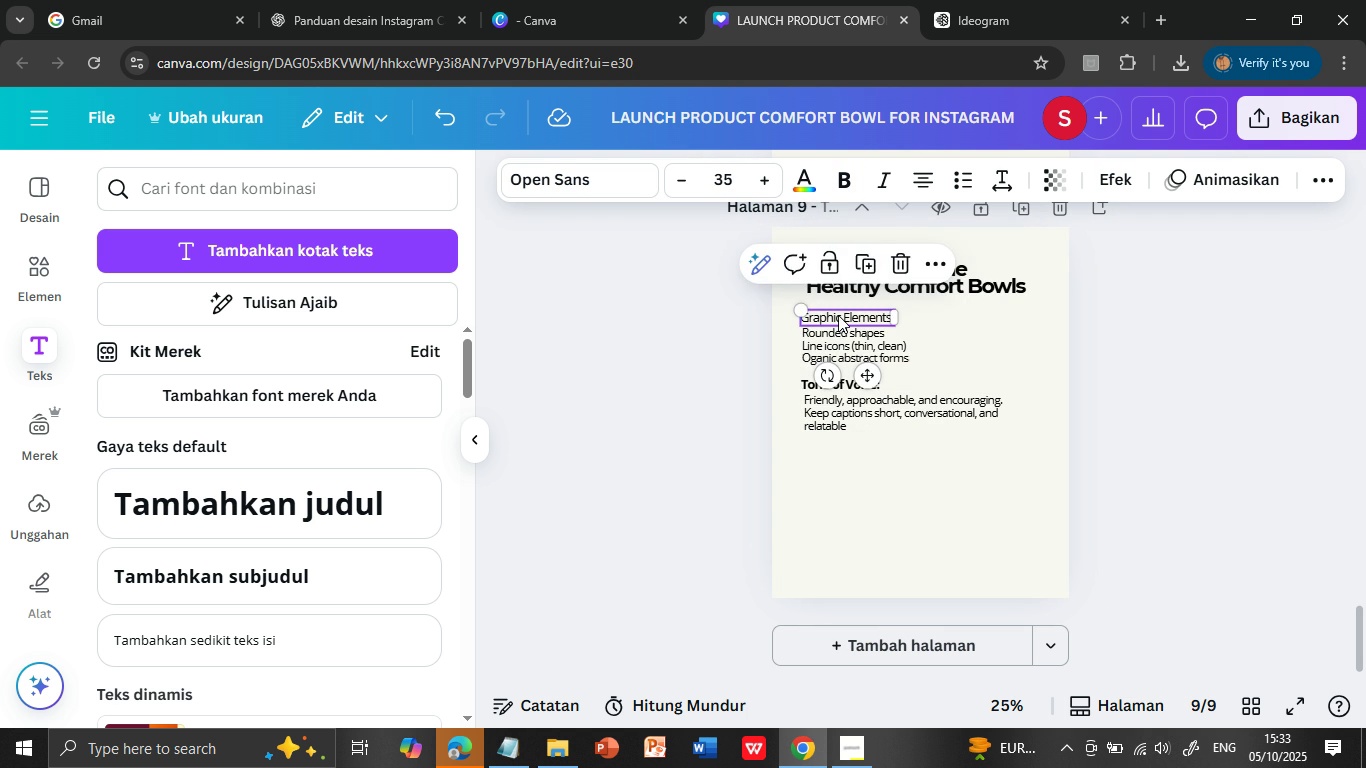 
double_click([838, 315])
 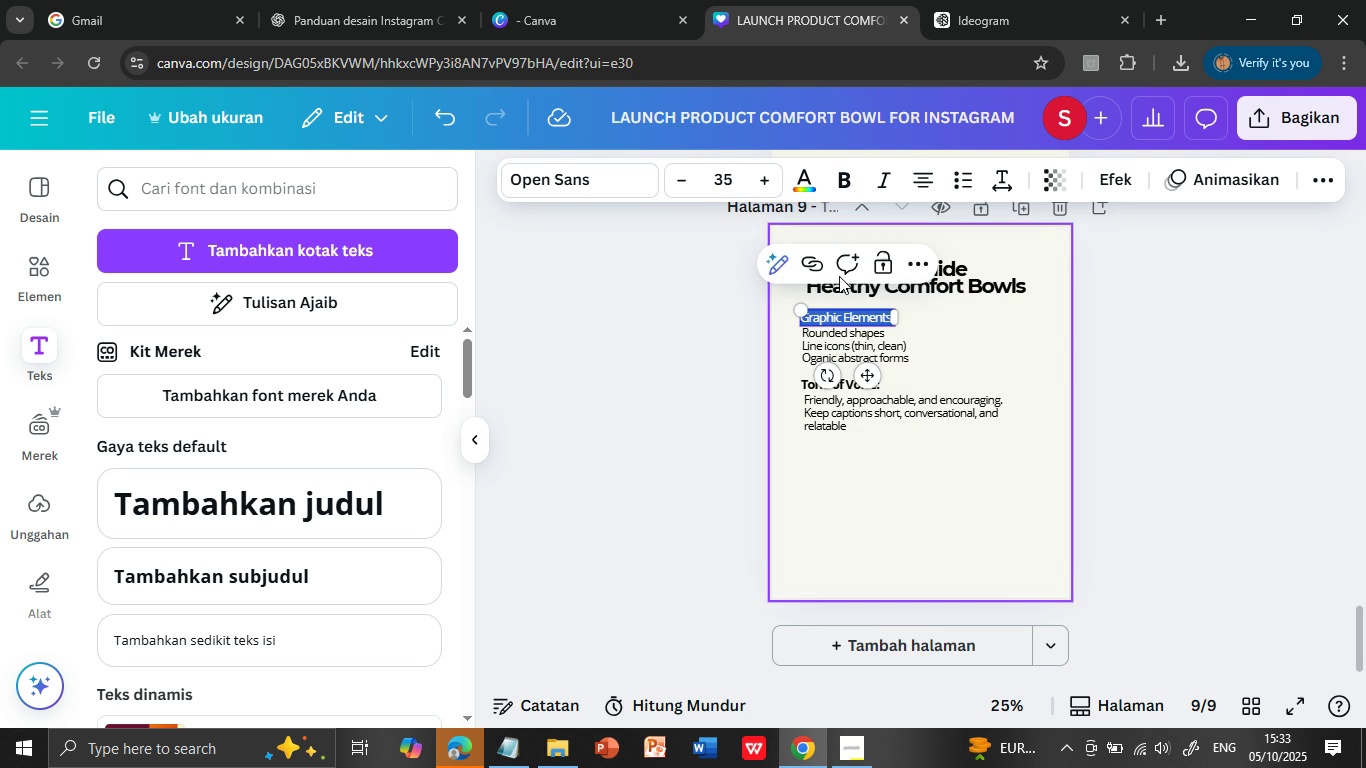 
triple_click([838, 315])
 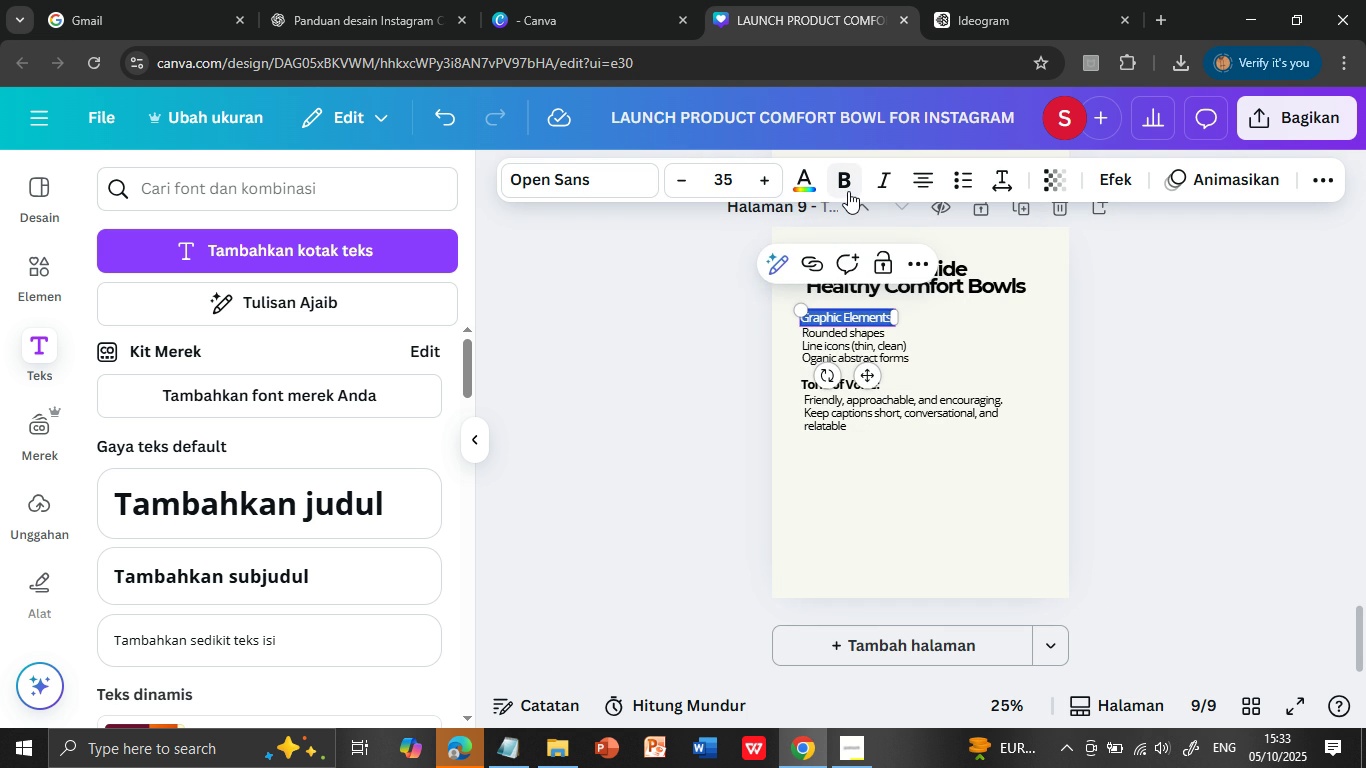 
left_click([837, 179])
 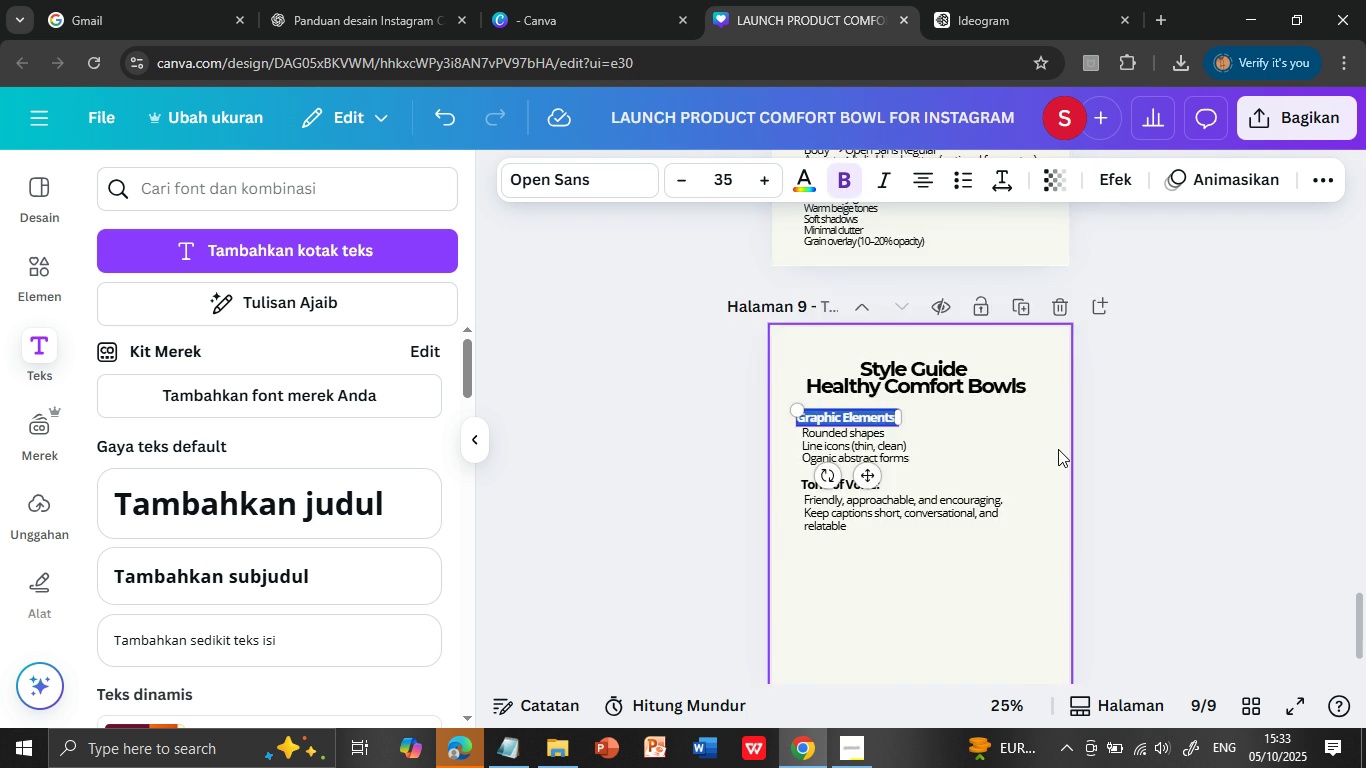 
scroll: coordinate [1058, 449], scroll_direction: up, amount: 4.0
 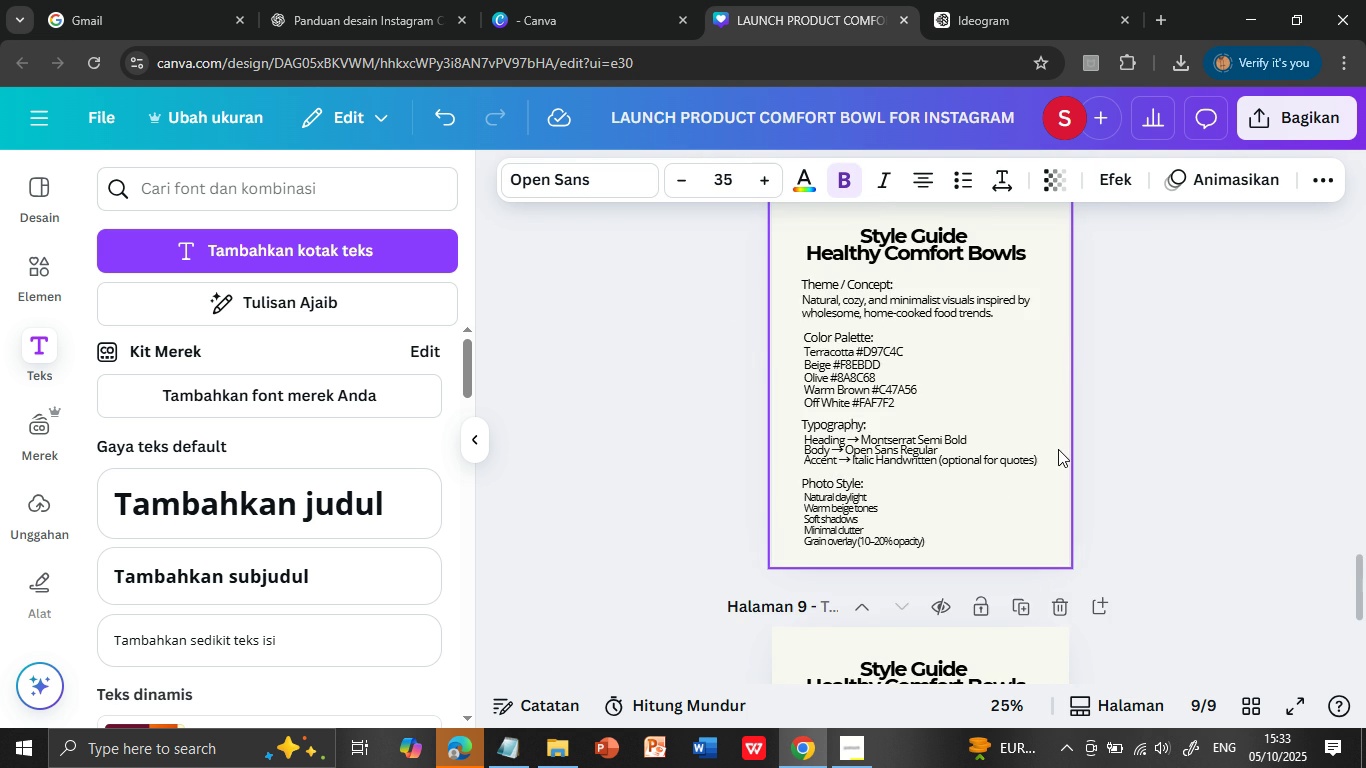 
scroll: coordinate [1058, 542], scroll_direction: down, amount: 4.0
 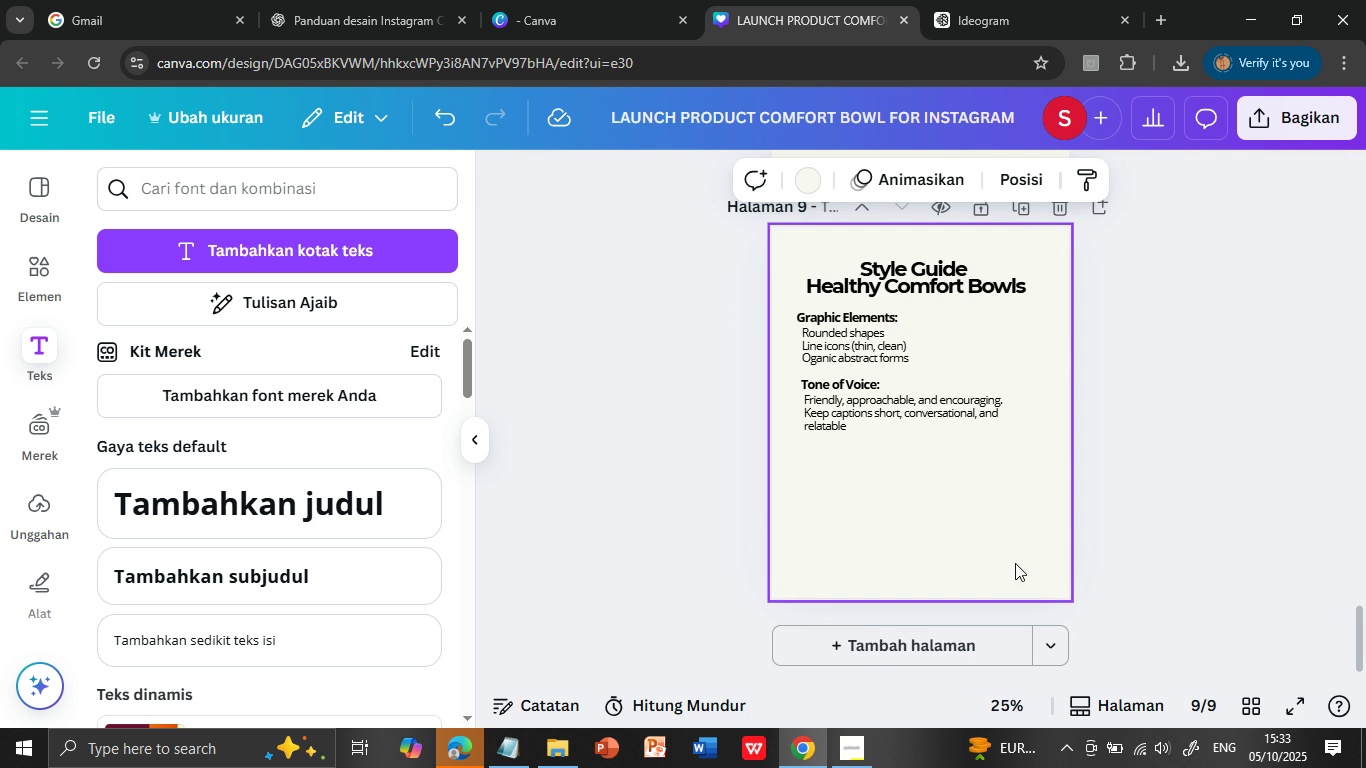 
left_click([1015, 565])